 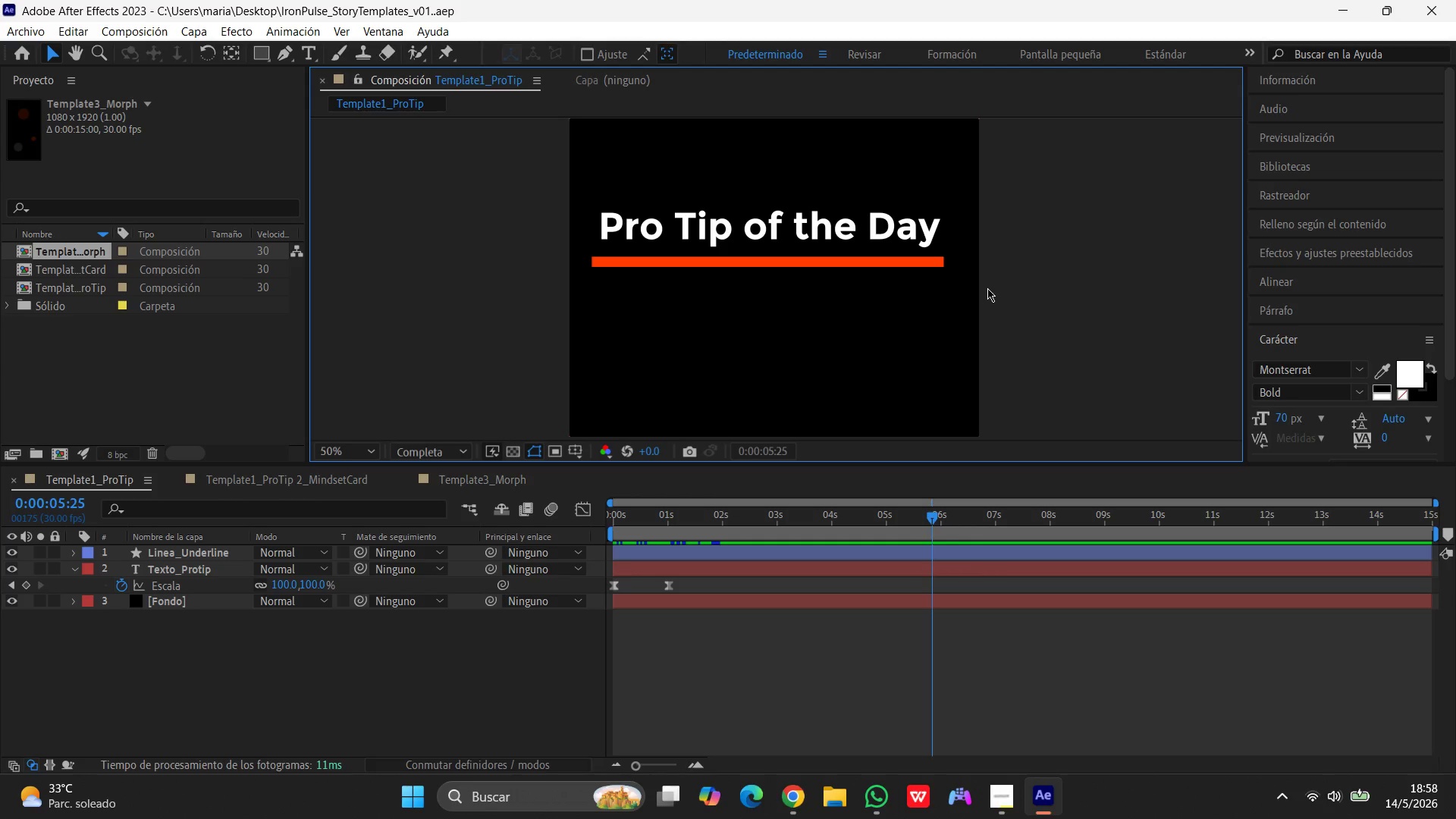 
left_click([1150, 308])
 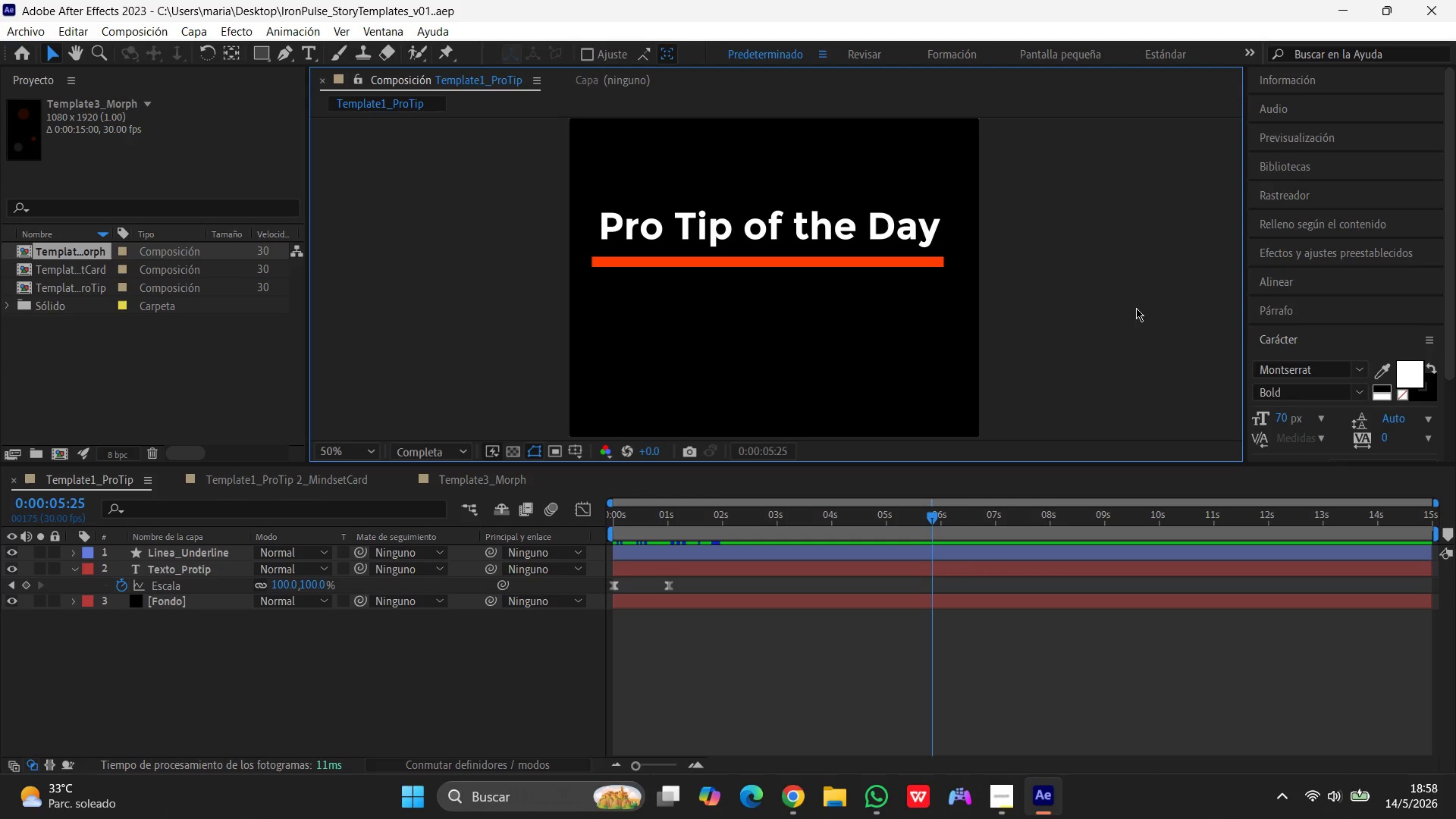 
wait(14.12)
 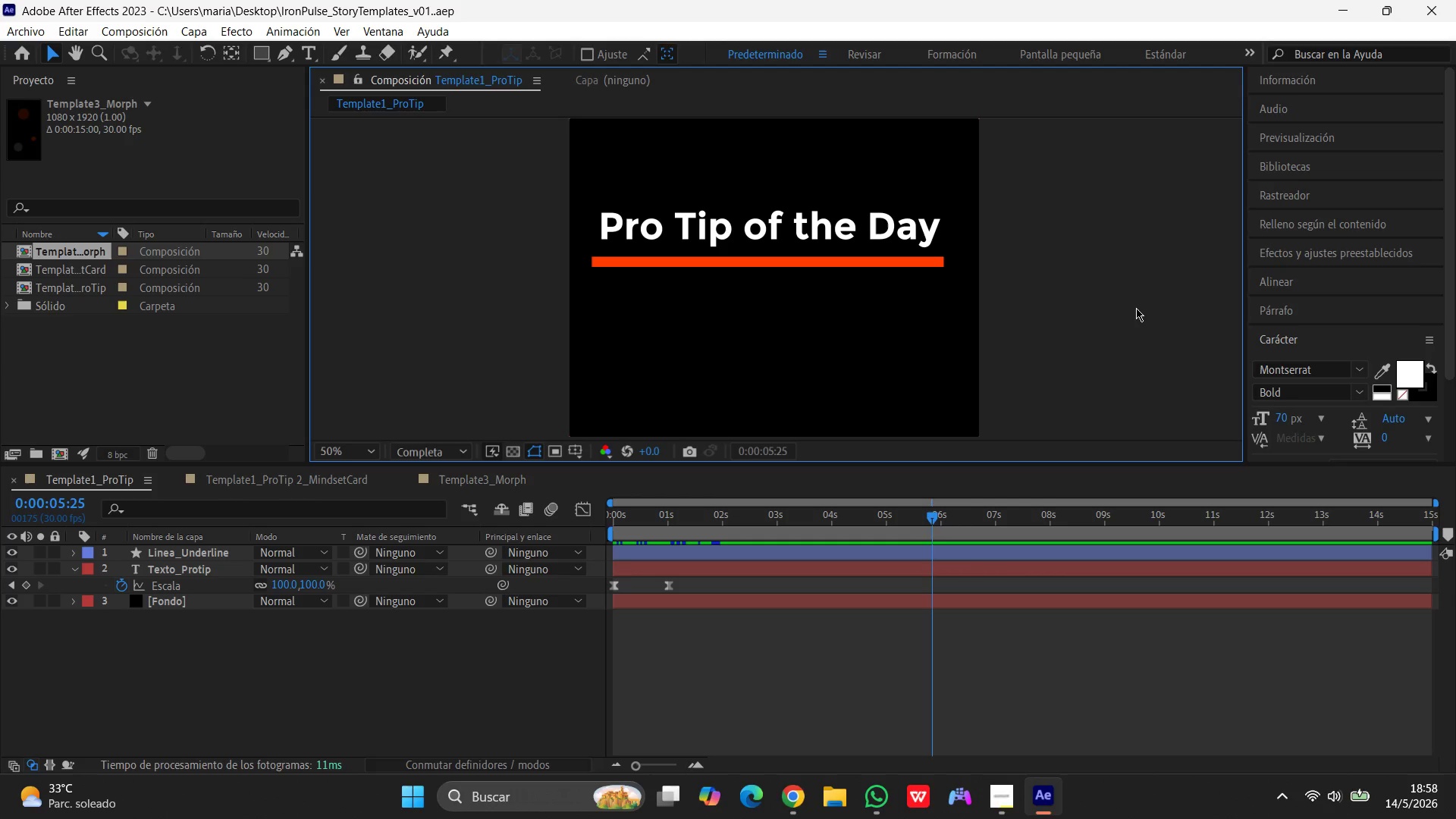 
left_click([940, 355])
 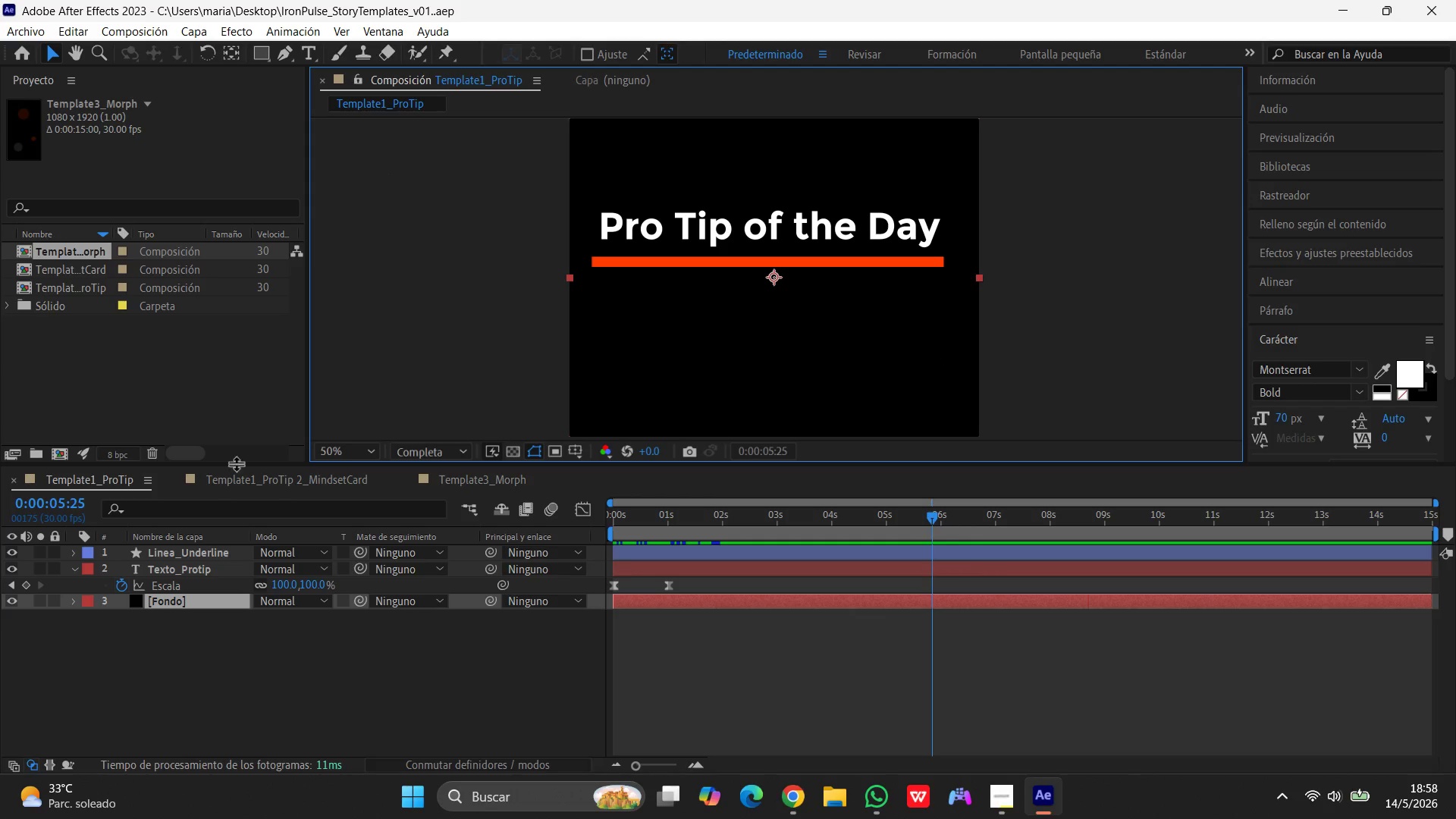 
left_click([233, 482])
 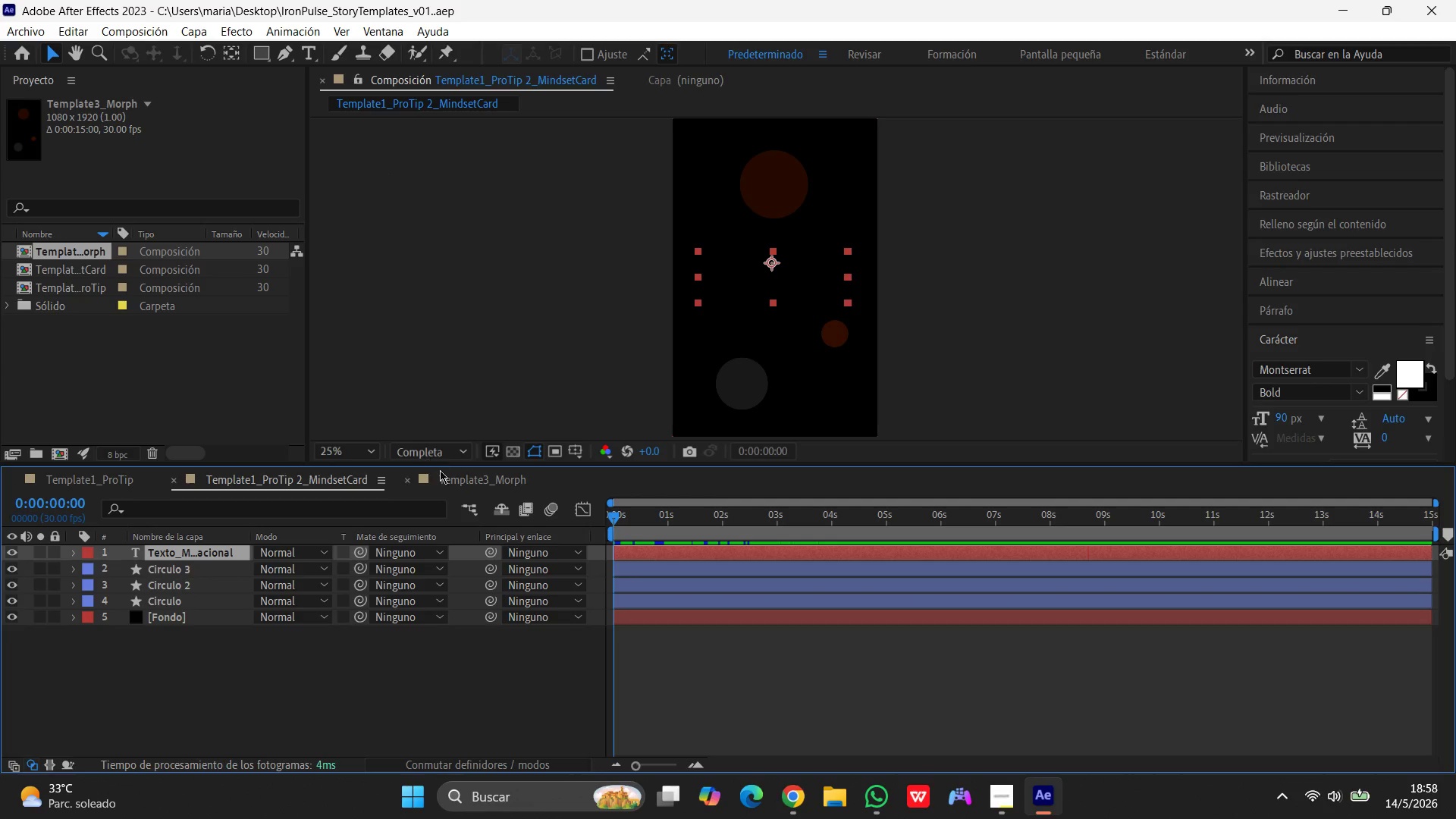 
left_click([447, 477])
 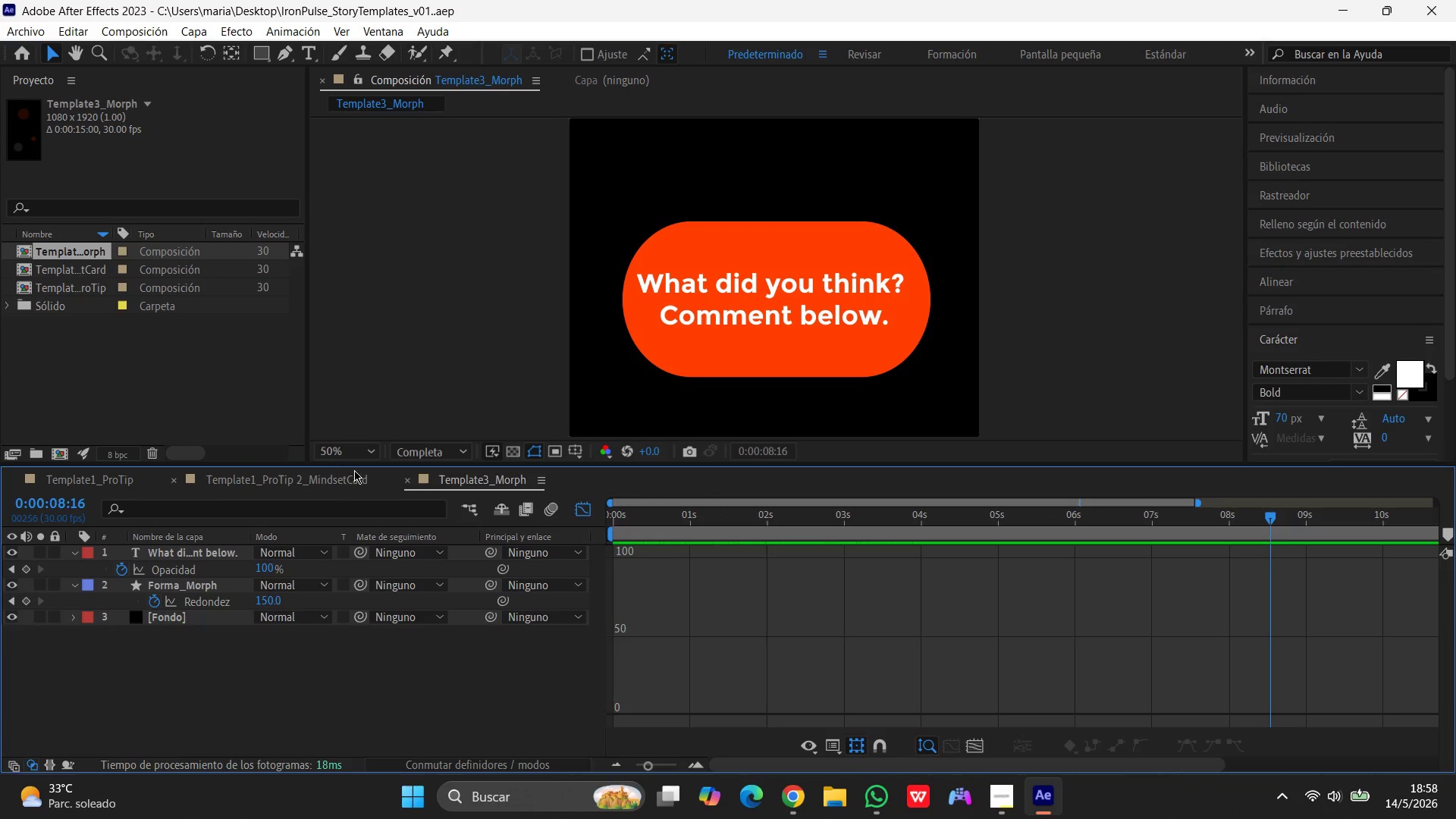 
left_click([341, 479])
 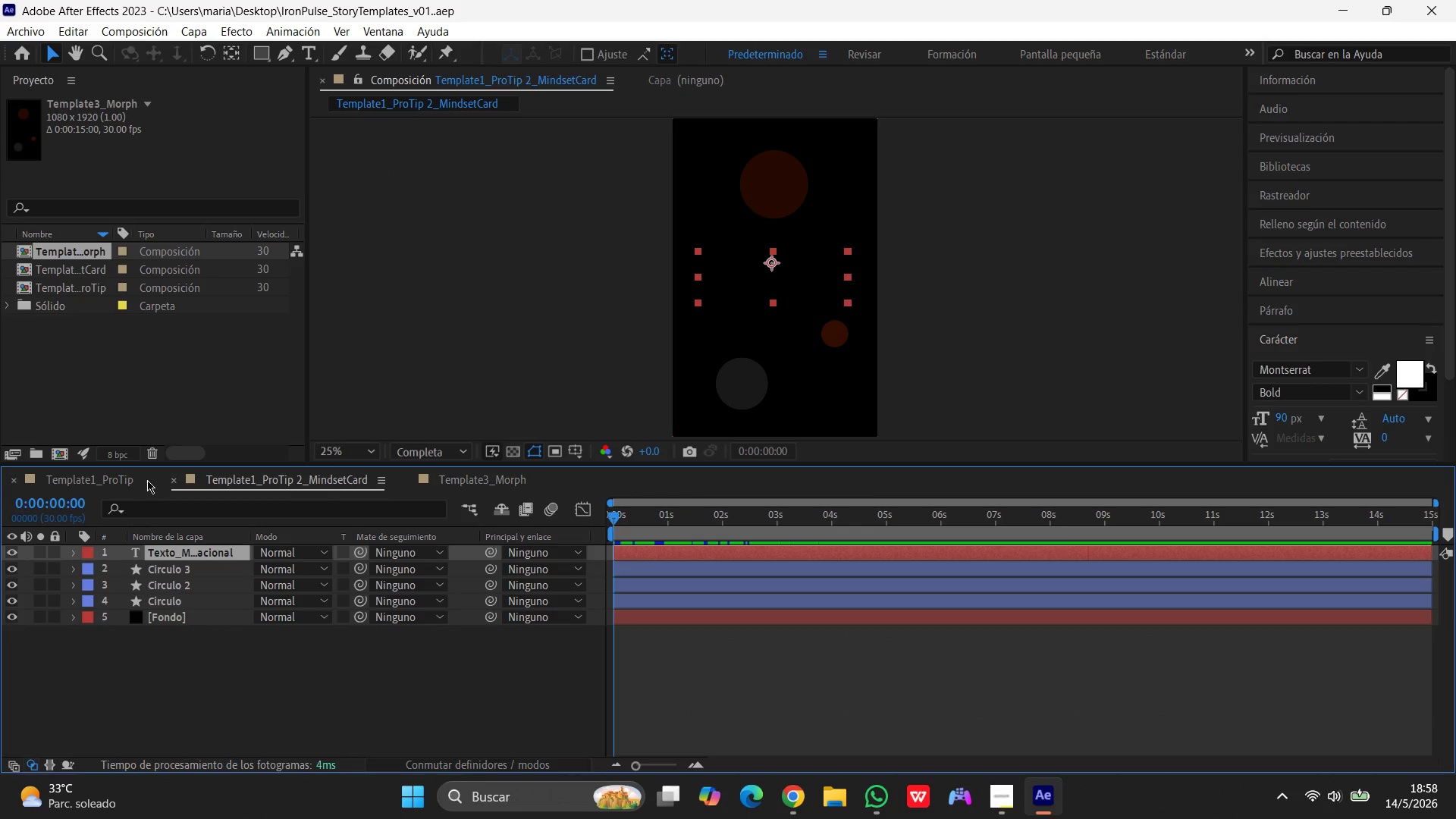 
mouse_move([134, 476])
 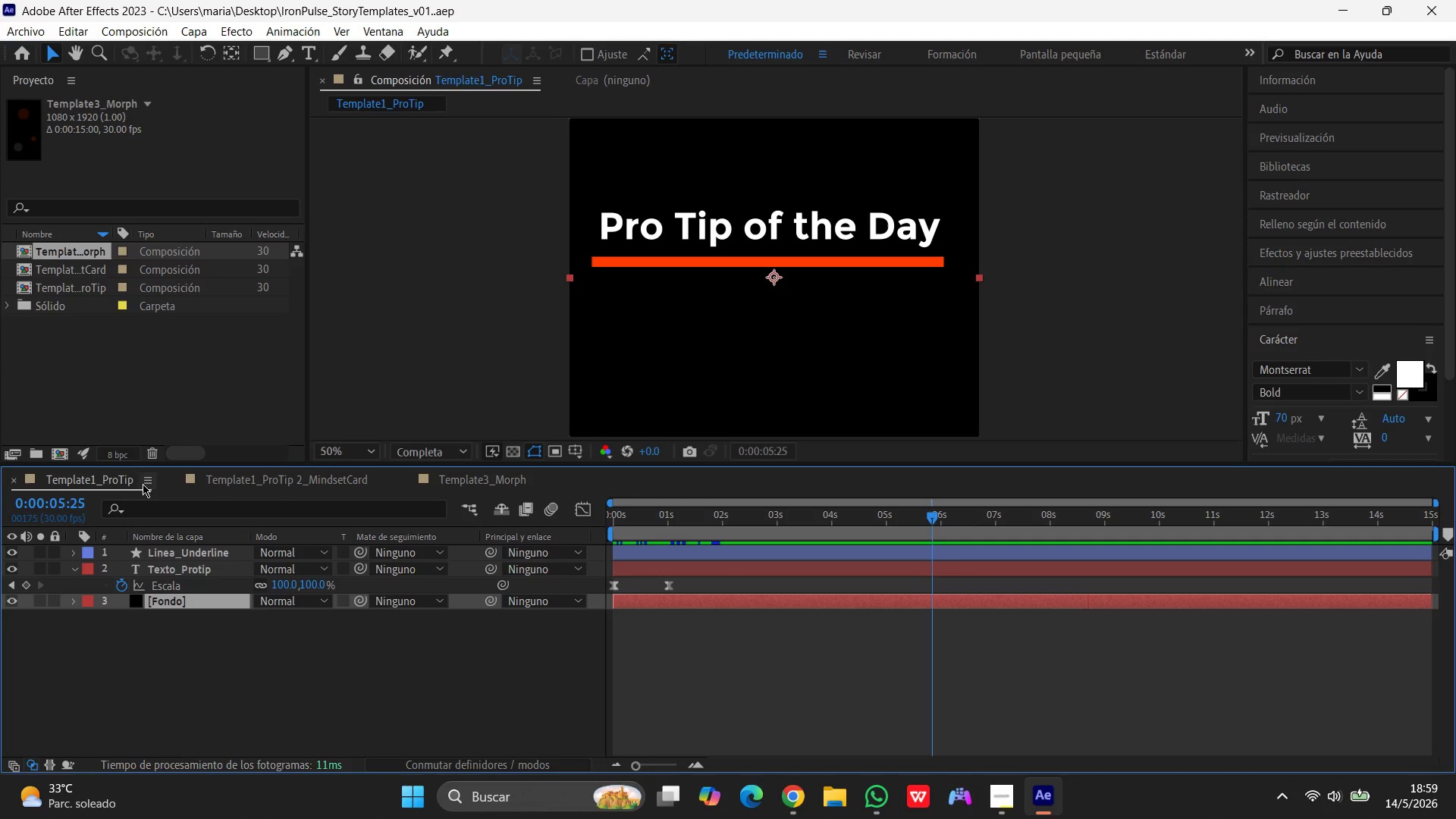 
wait(11.5)
 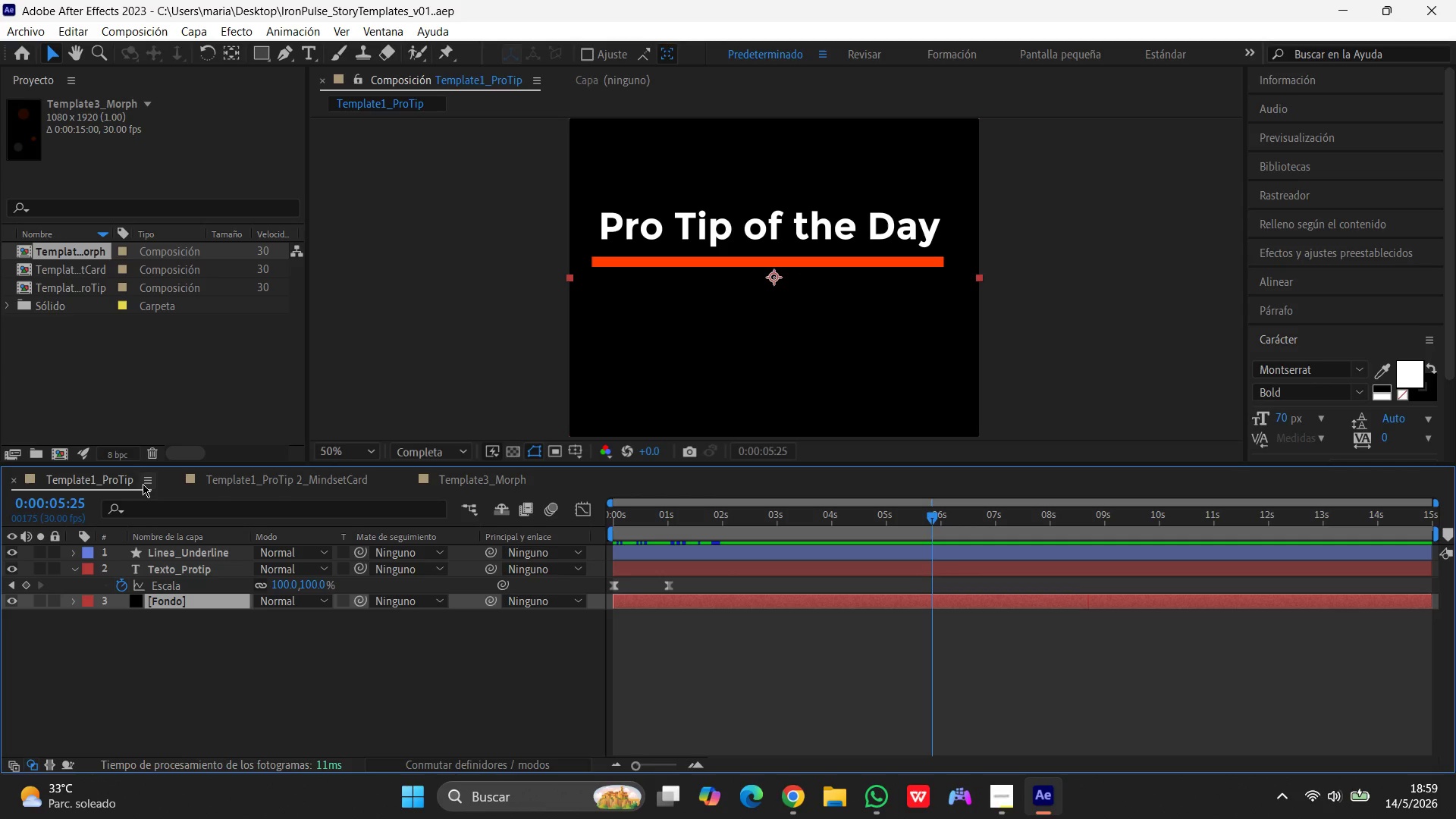 
left_click([883, 632])
 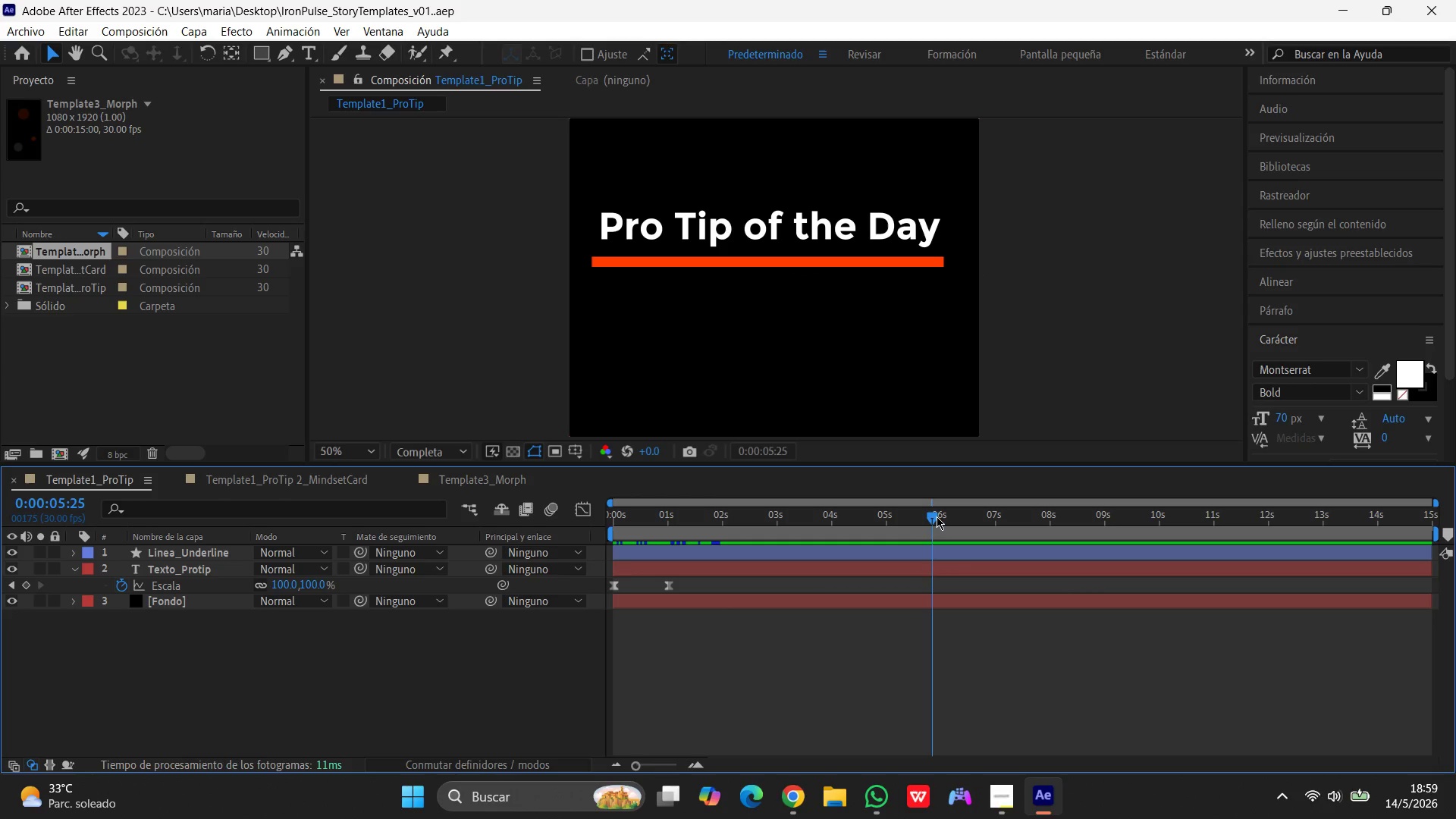 
left_click_drag(start_coordinate=[930, 519], to_coordinate=[497, 538])
 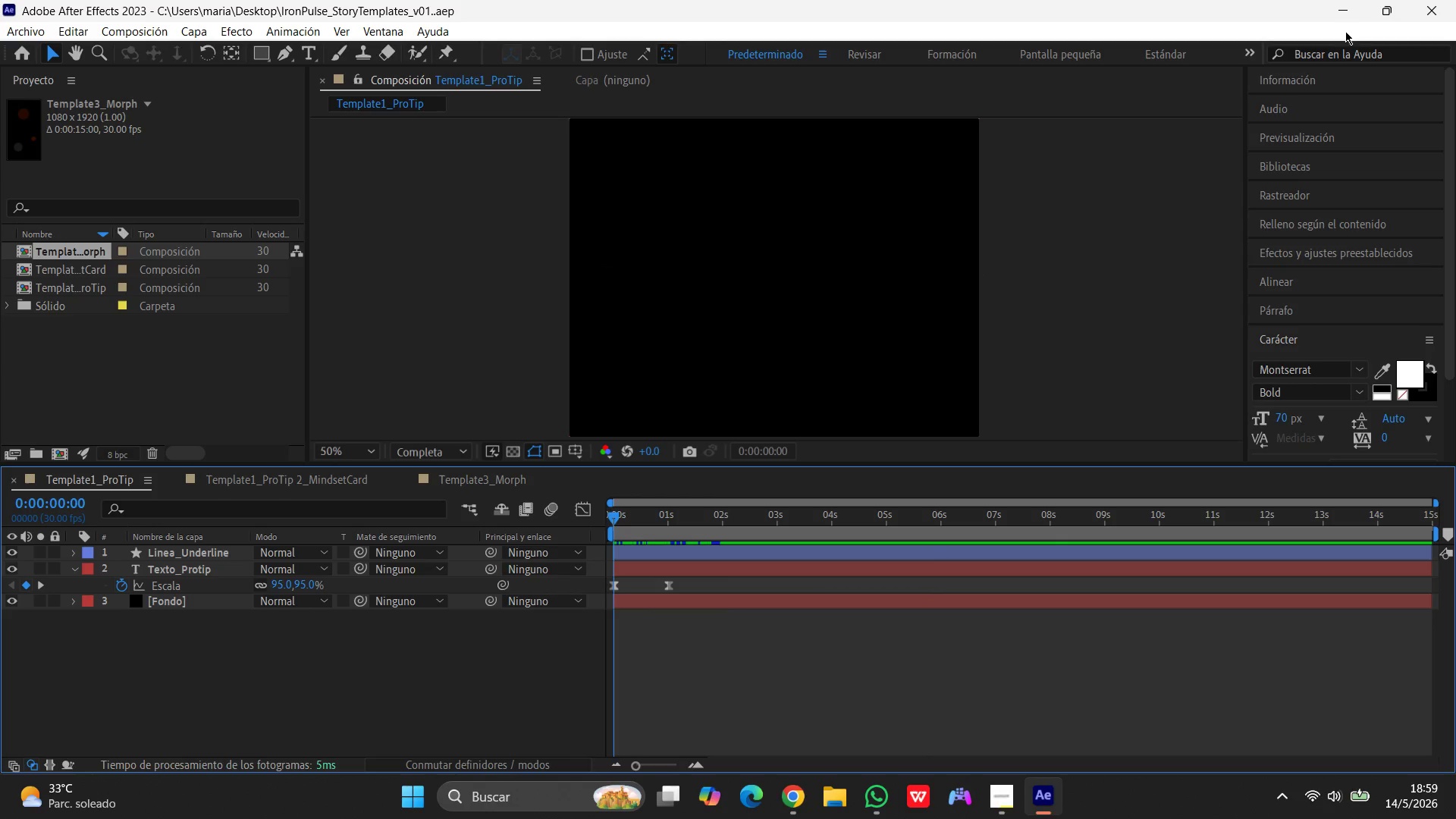 
left_click([1335, 8])
 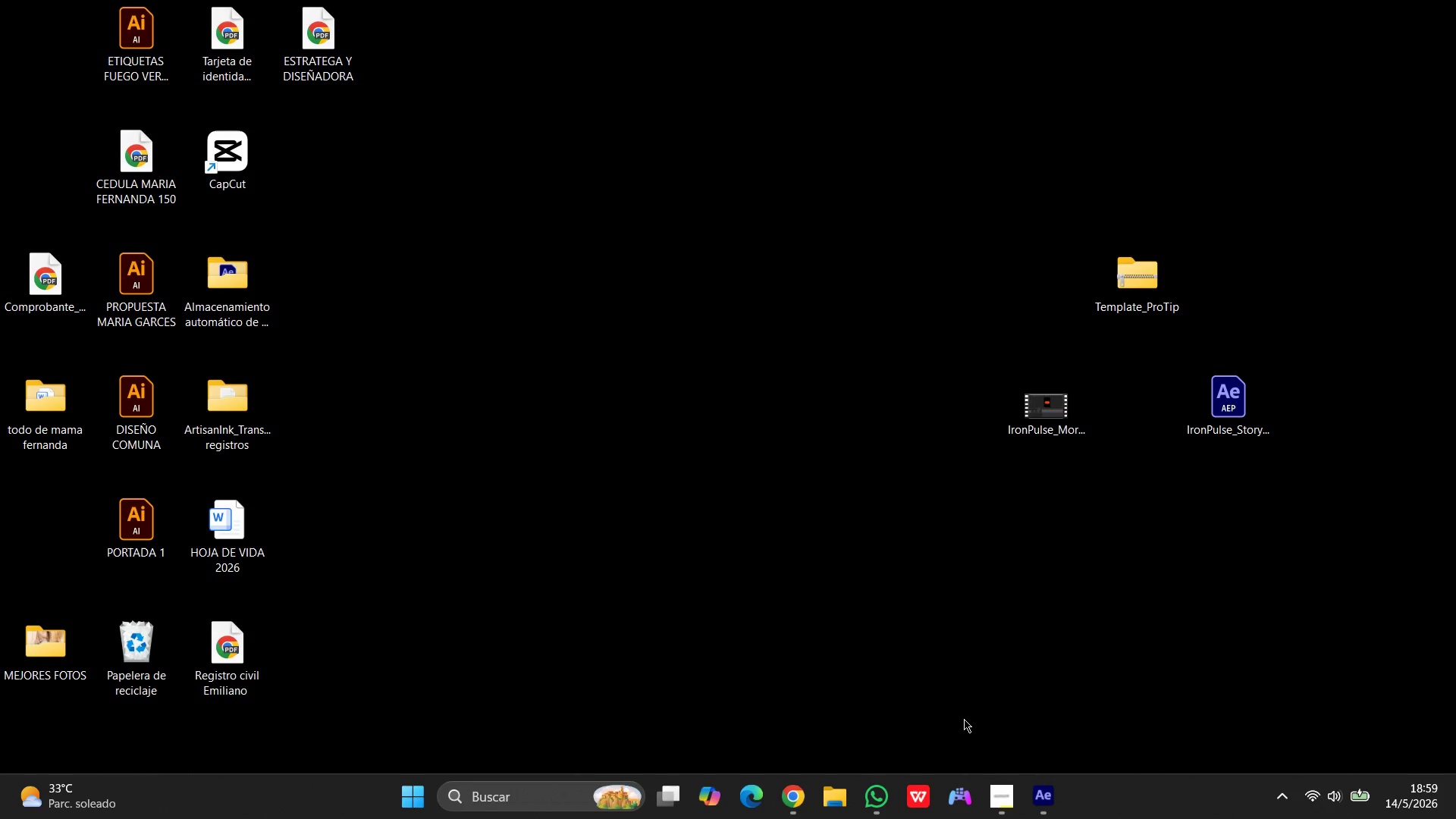 
wait(36.92)
 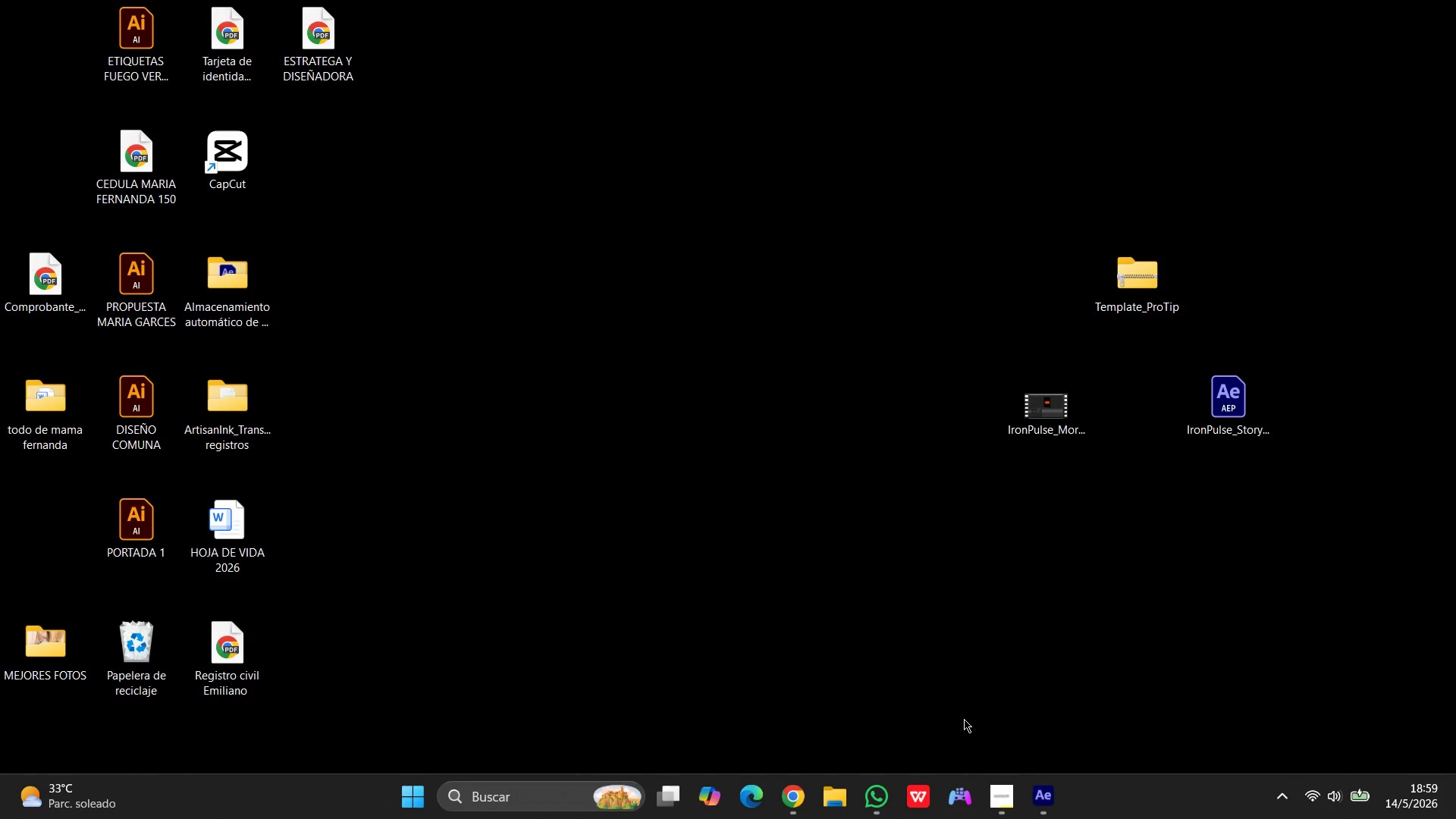 
left_click([1009, 797])
 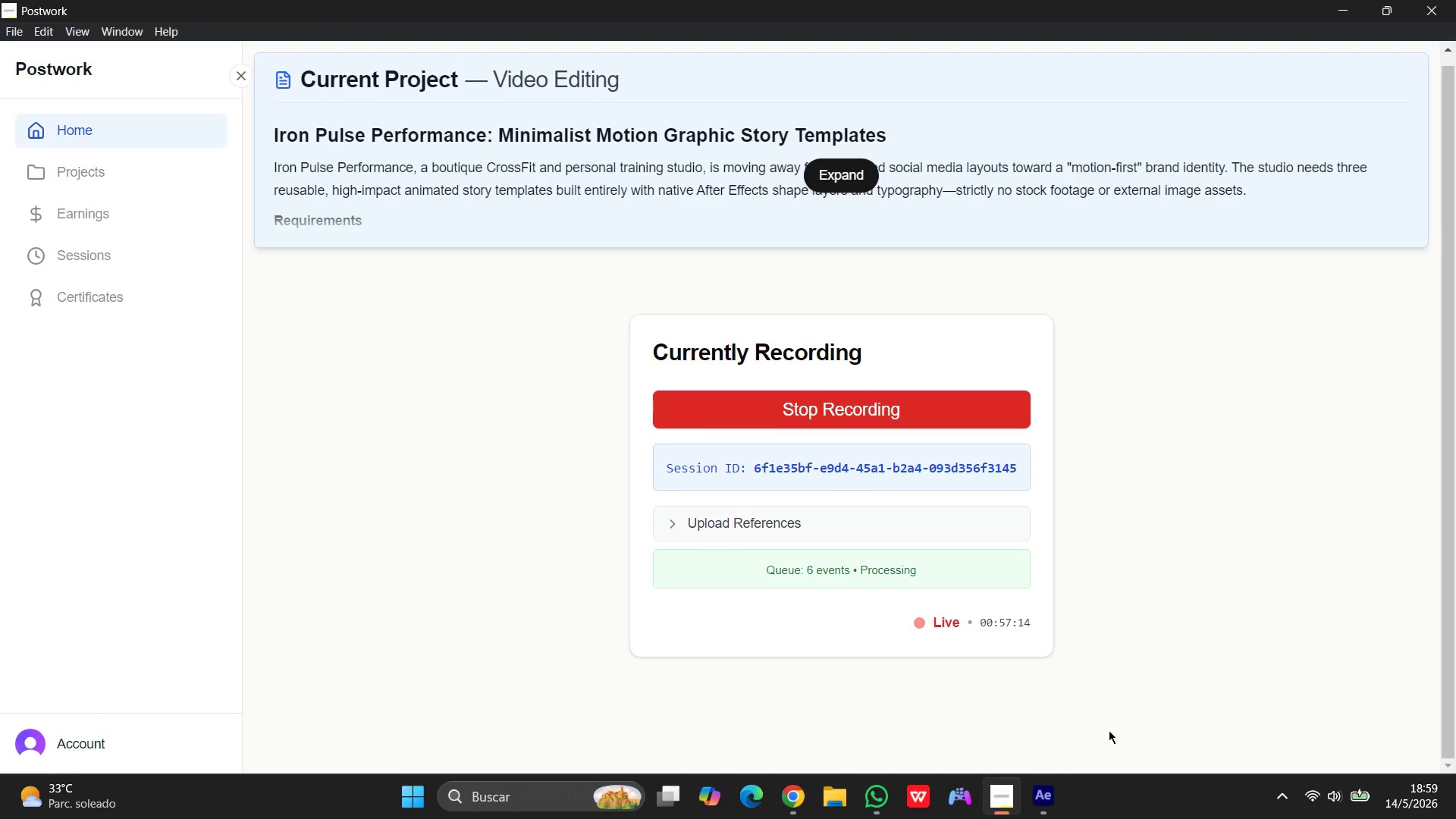 
left_click([883, 804])
 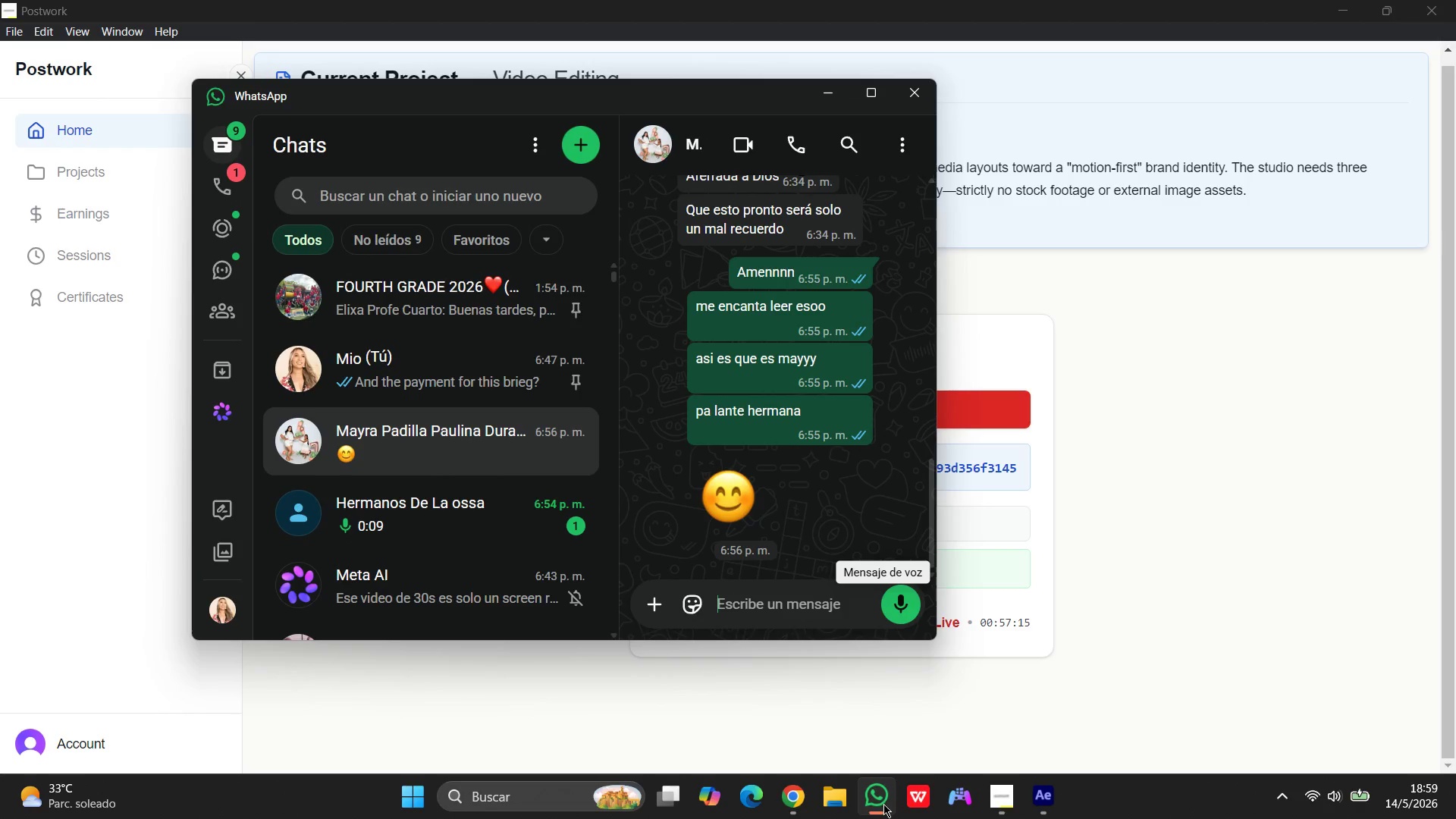 
left_click([883, 804])
 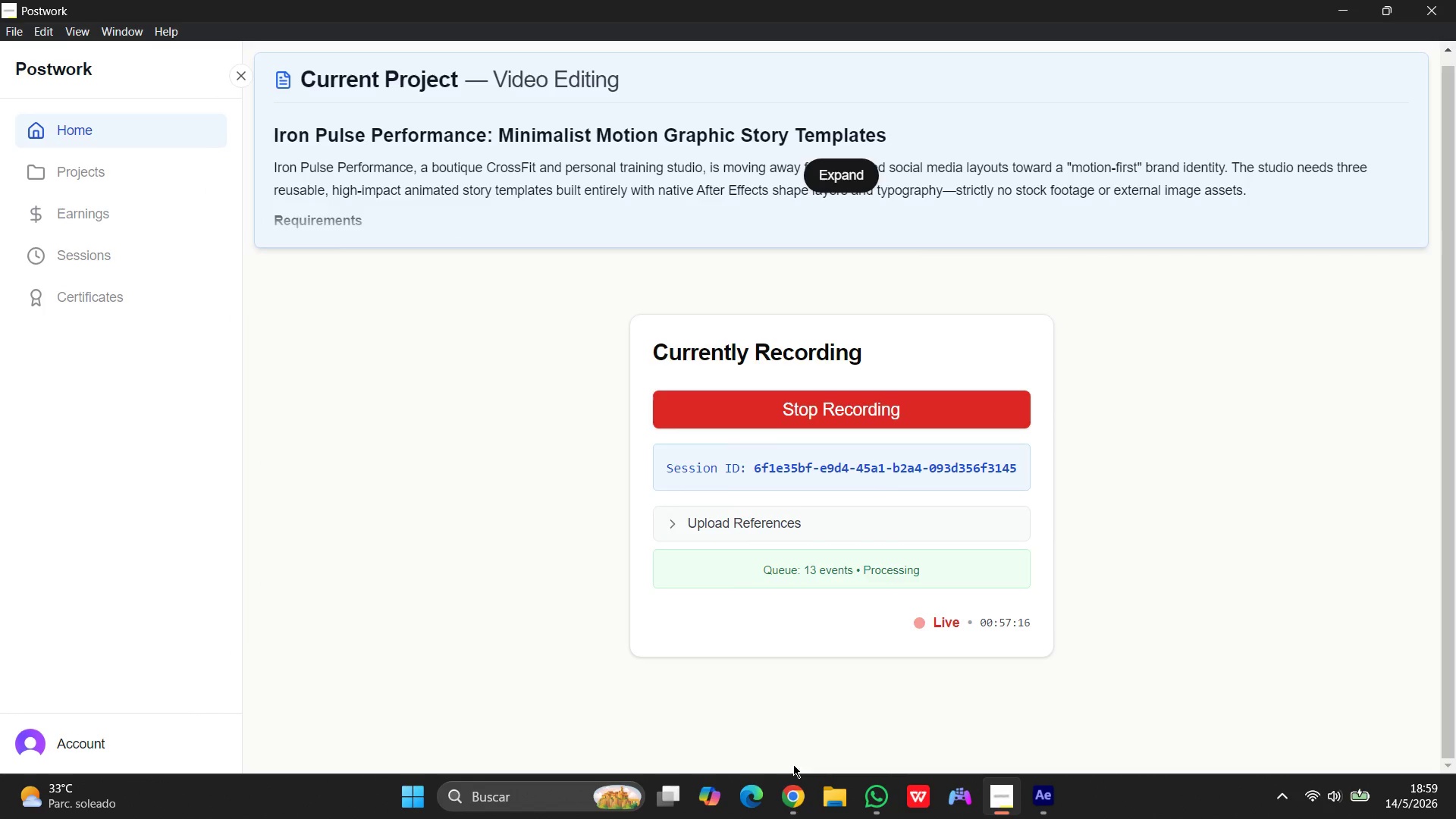 
left_click([786, 792])
 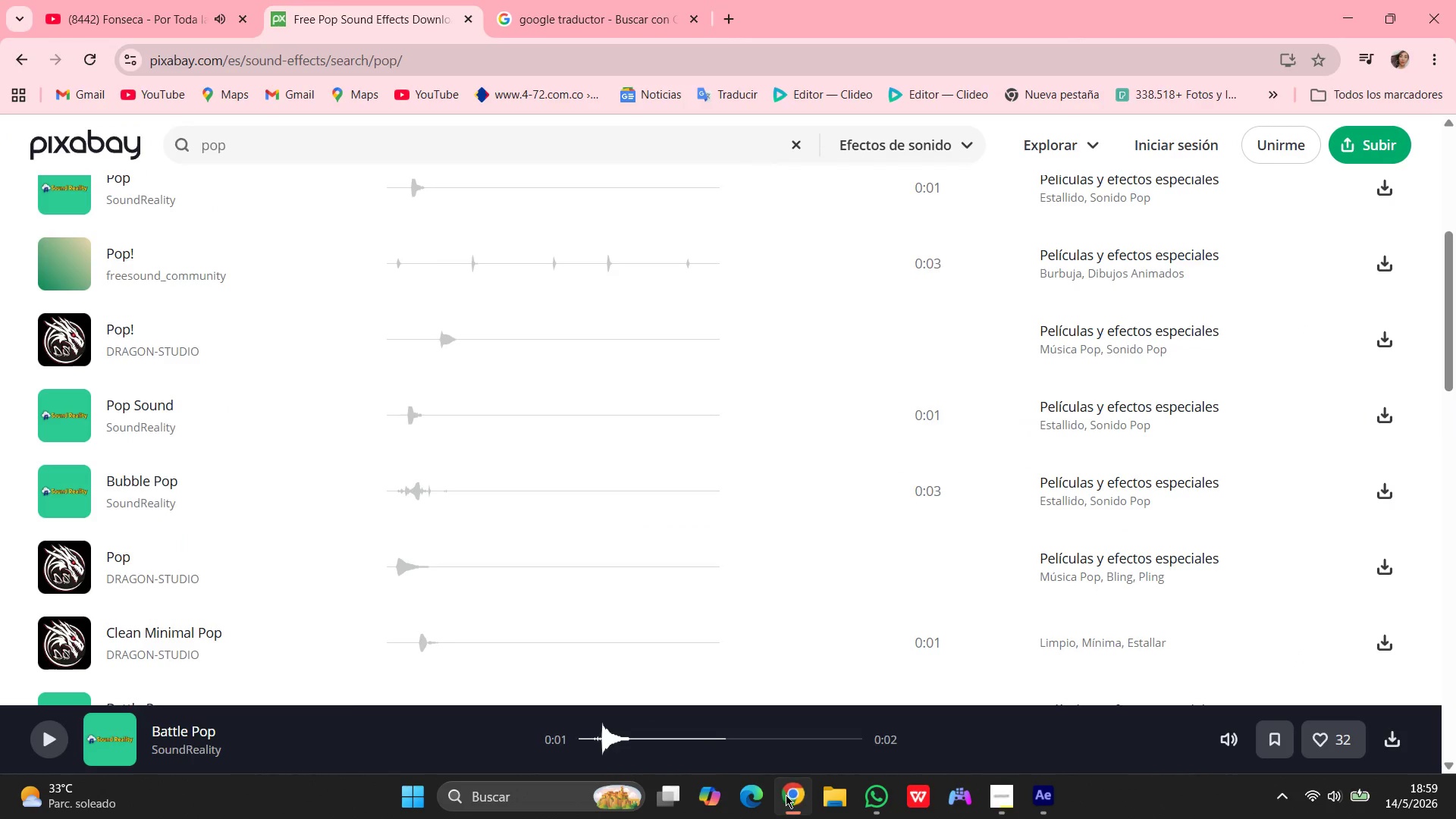 
left_click([786, 795])